 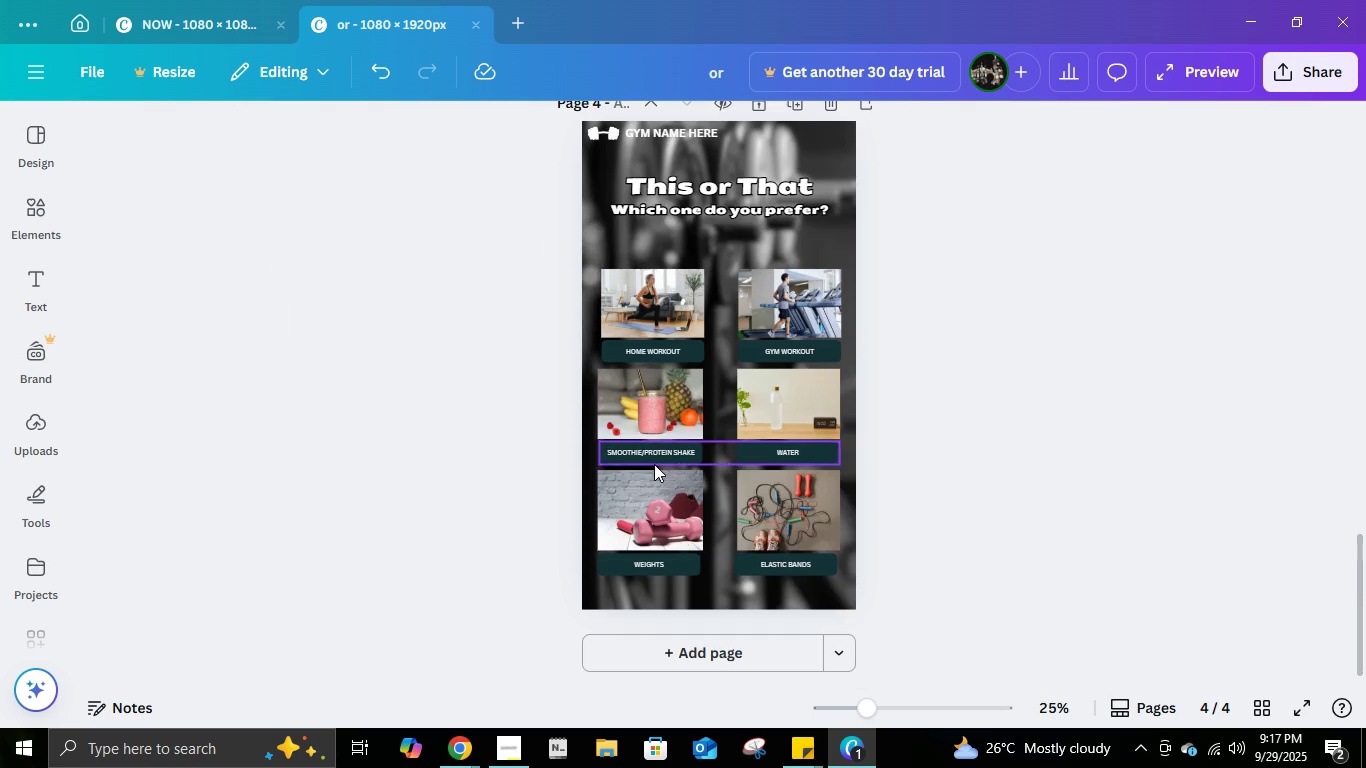 
left_click([649, 647])
 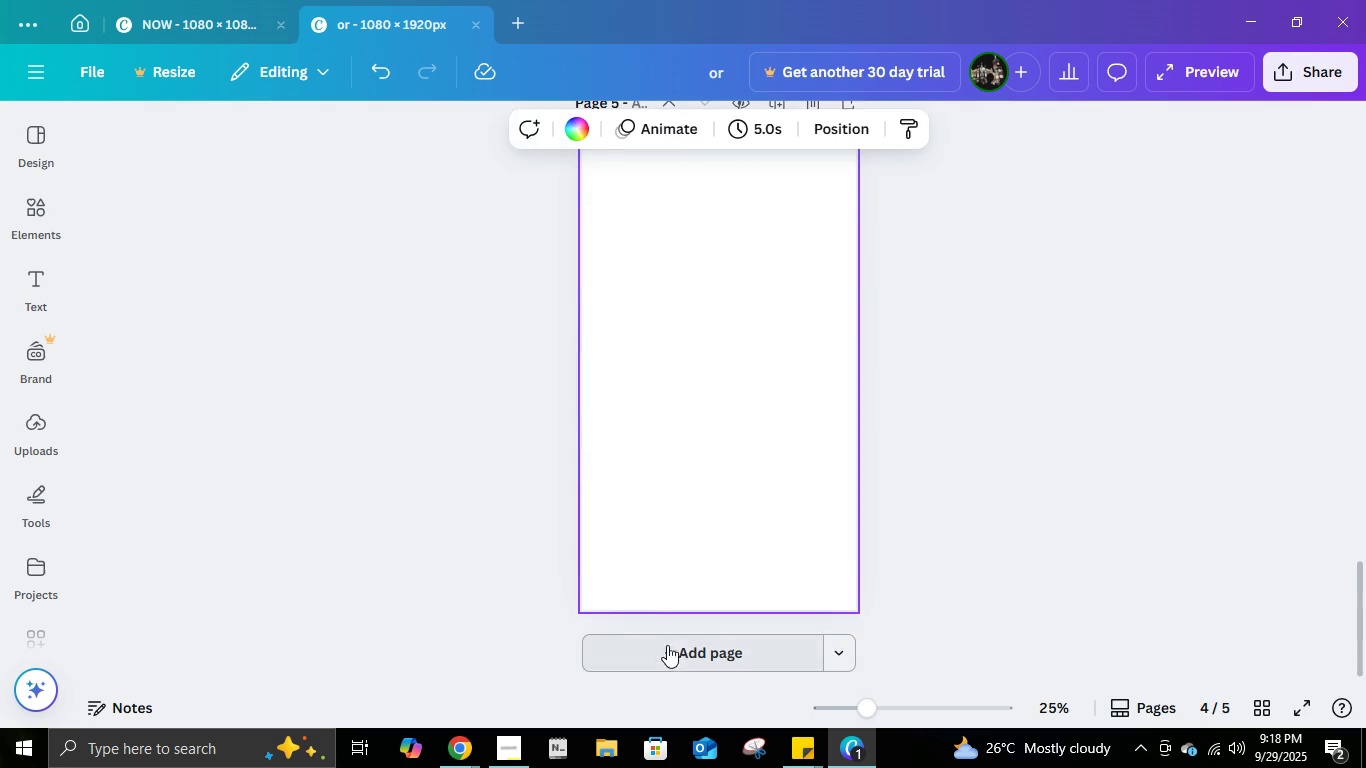 
scroll: coordinate [744, 560], scroll_direction: up, amount: 1.0
 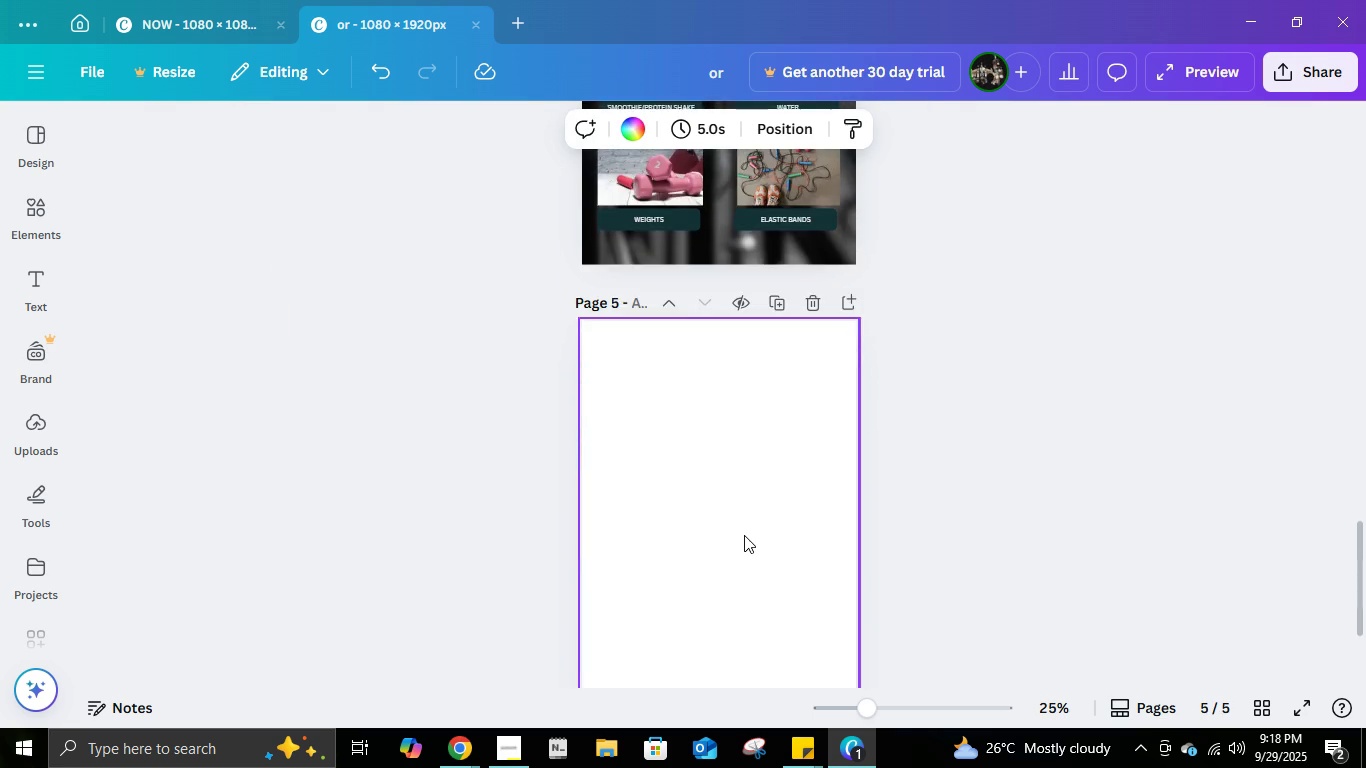 
scroll: coordinate [694, 484], scroll_direction: down, amount: 2.0
 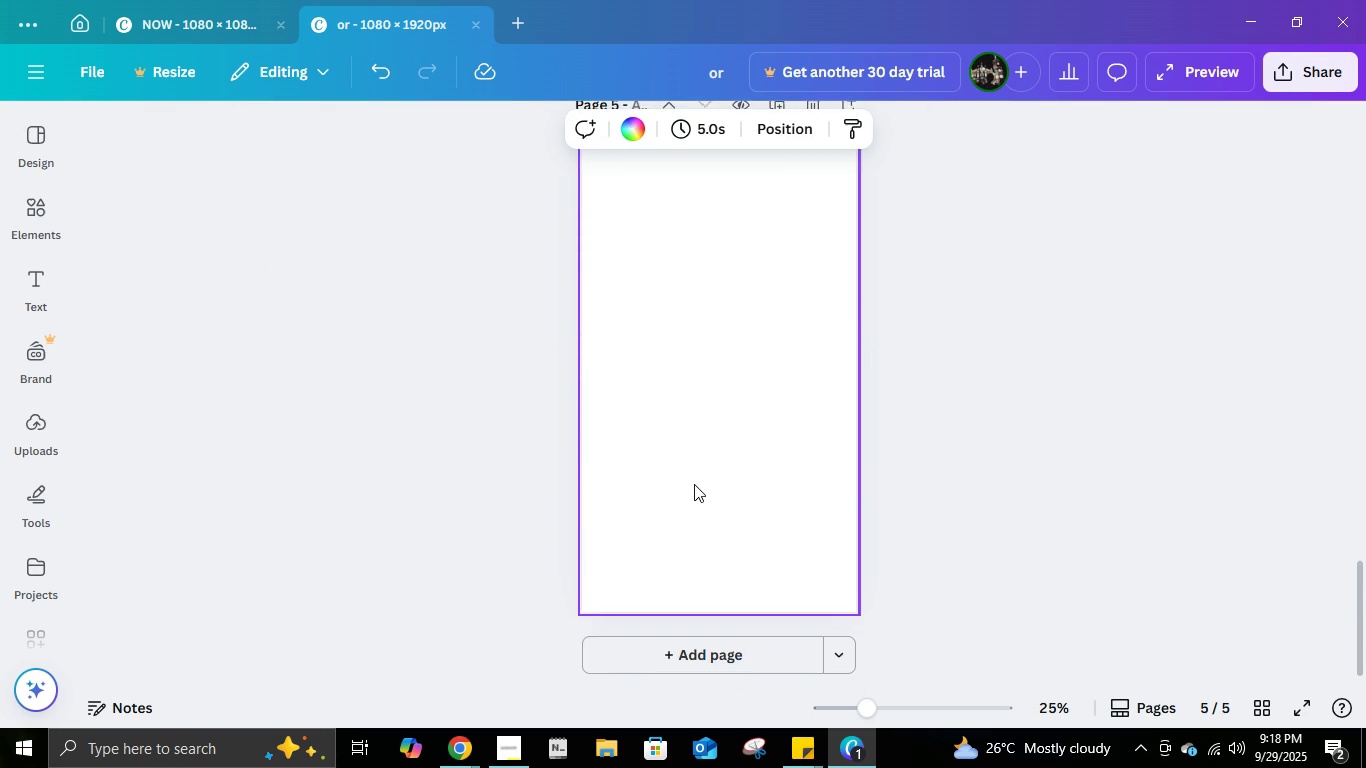 
scroll: coordinate [694, 484], scroll_direction: up, amount: 1.0
 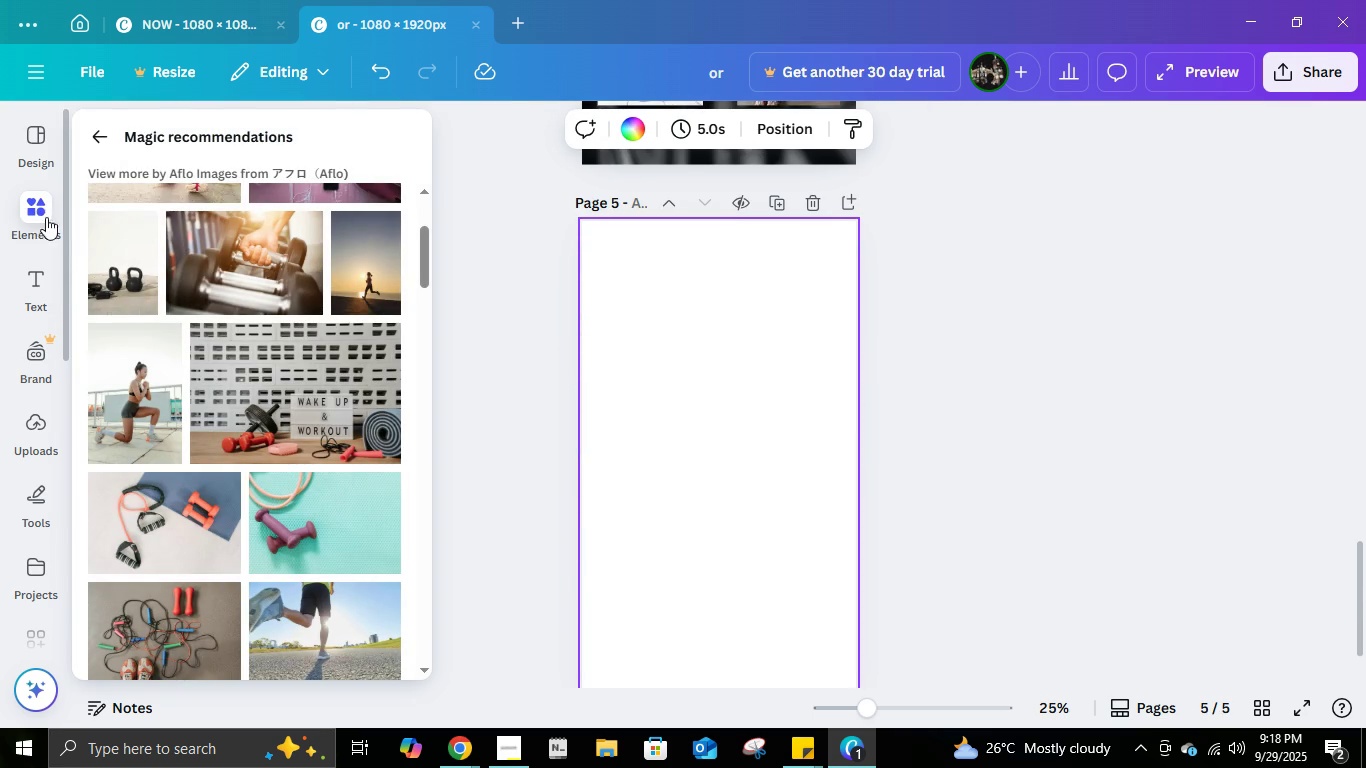 
left_click([93, 147])
 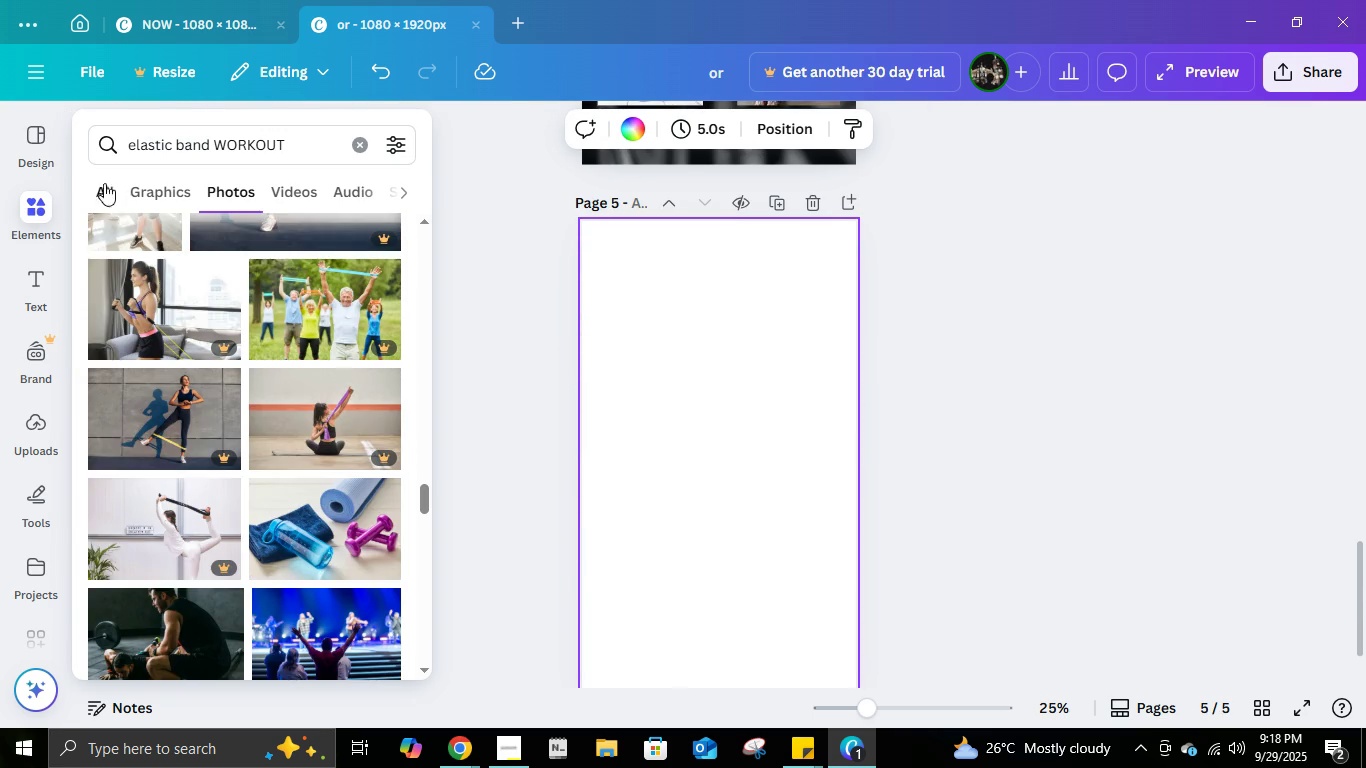 
left_click([102, 192])
 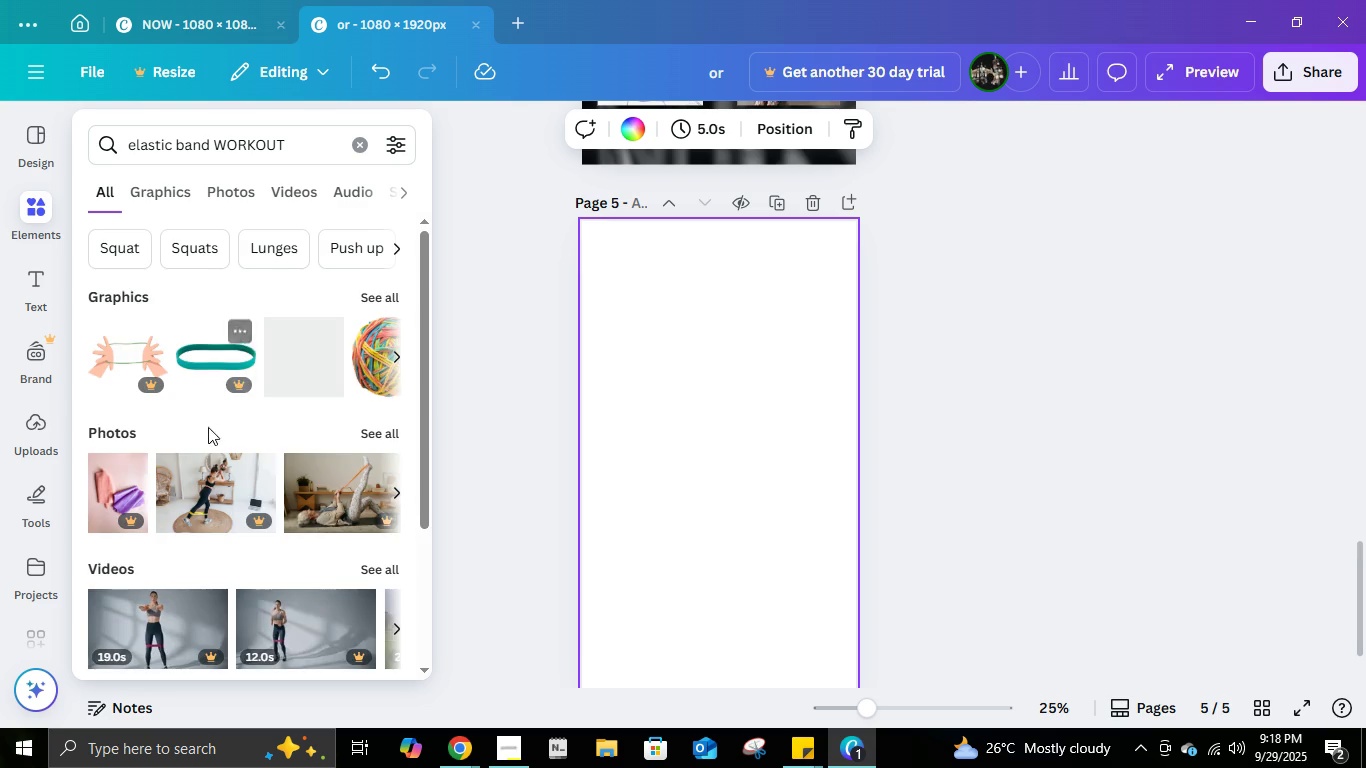 
scroll: coordinate [207, 436], scroll_direction: down, amount: 3.0
 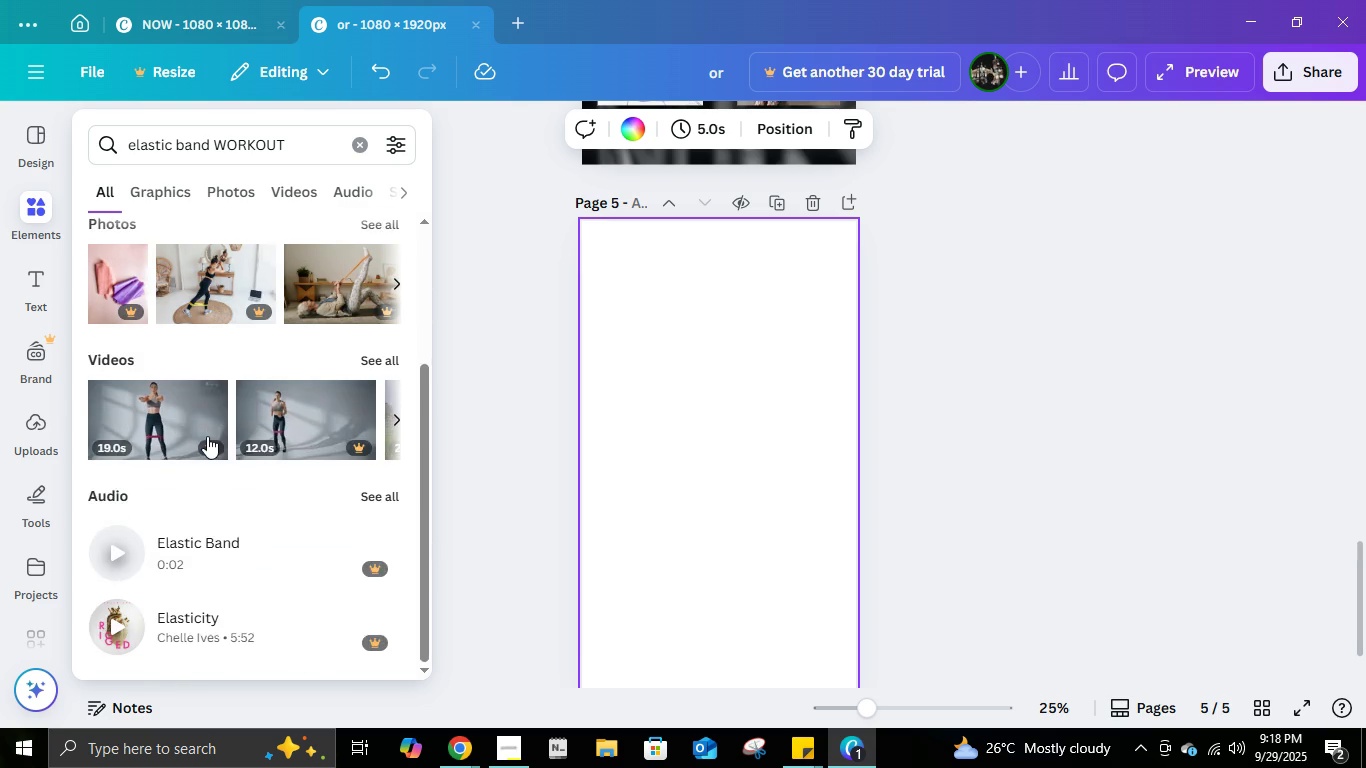 
scroll: coordinate [207, 436], scroll_direction: up, amount: 3.0
 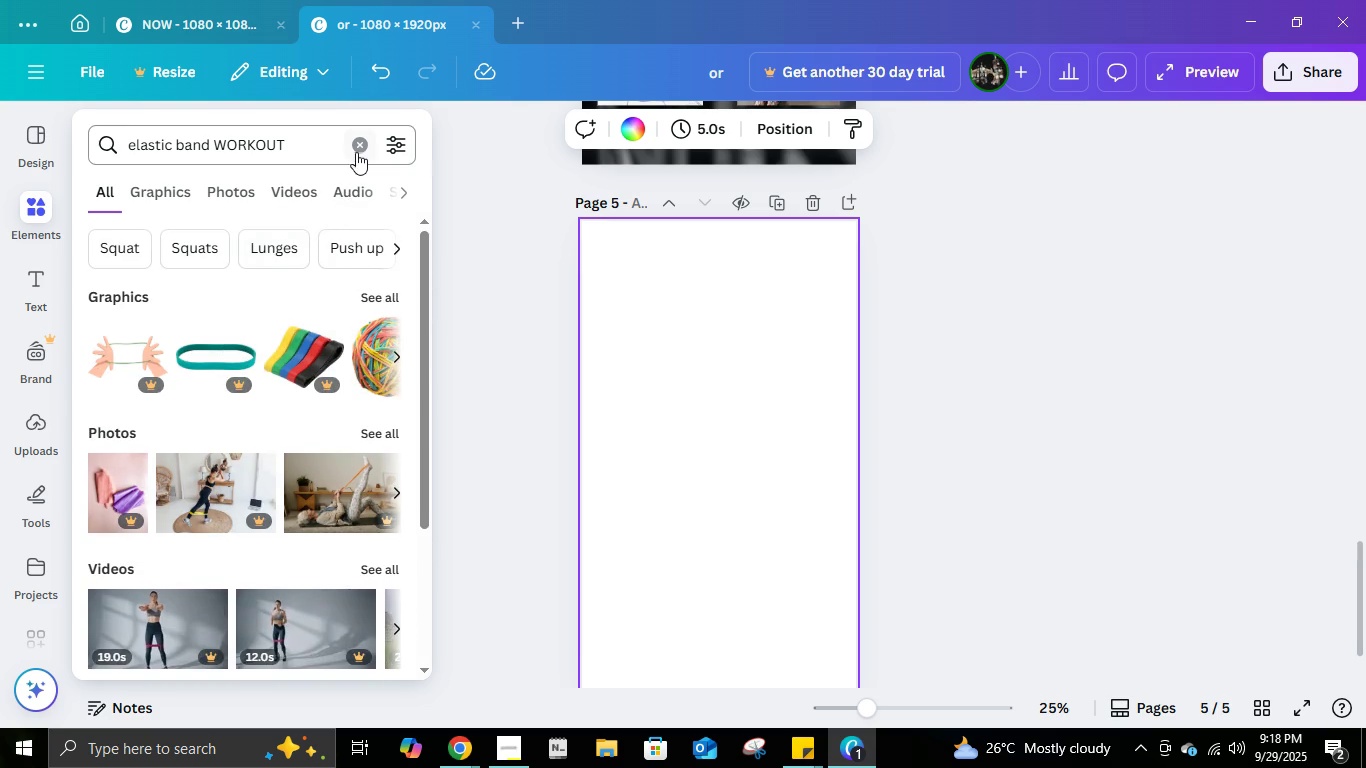 
left_click([357, 151])
 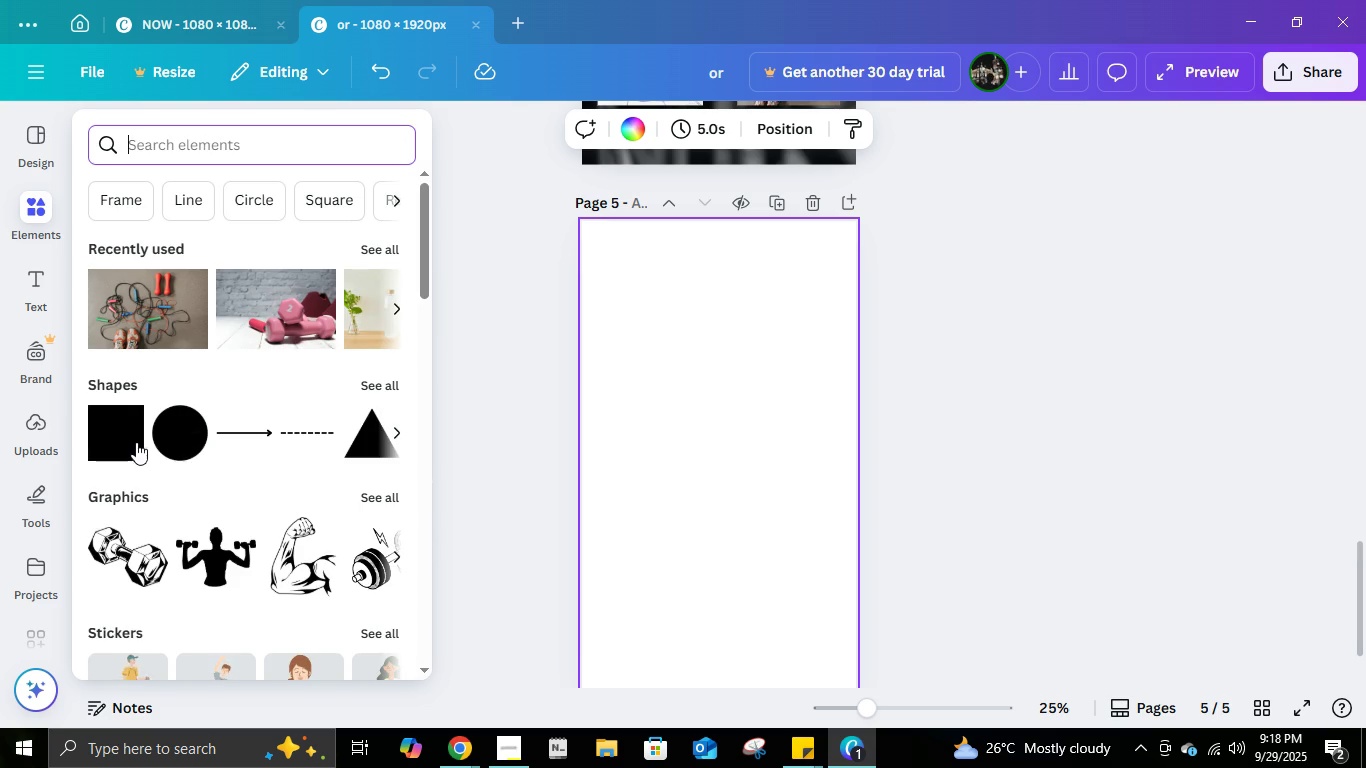 
left_click([136, 443])